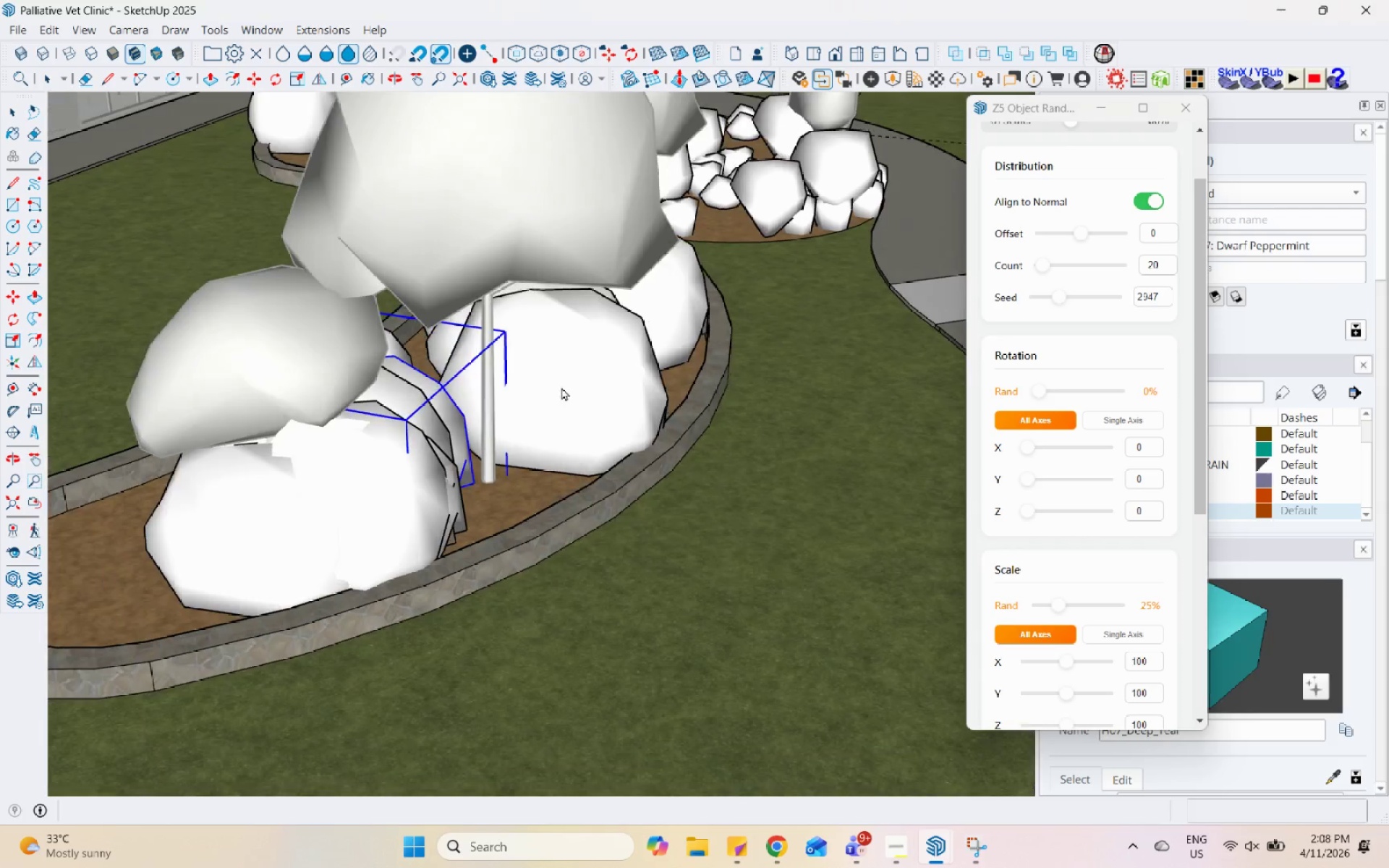 
scroll: coordinate [586, 373], scroll_direction: down, amount: 6.0
 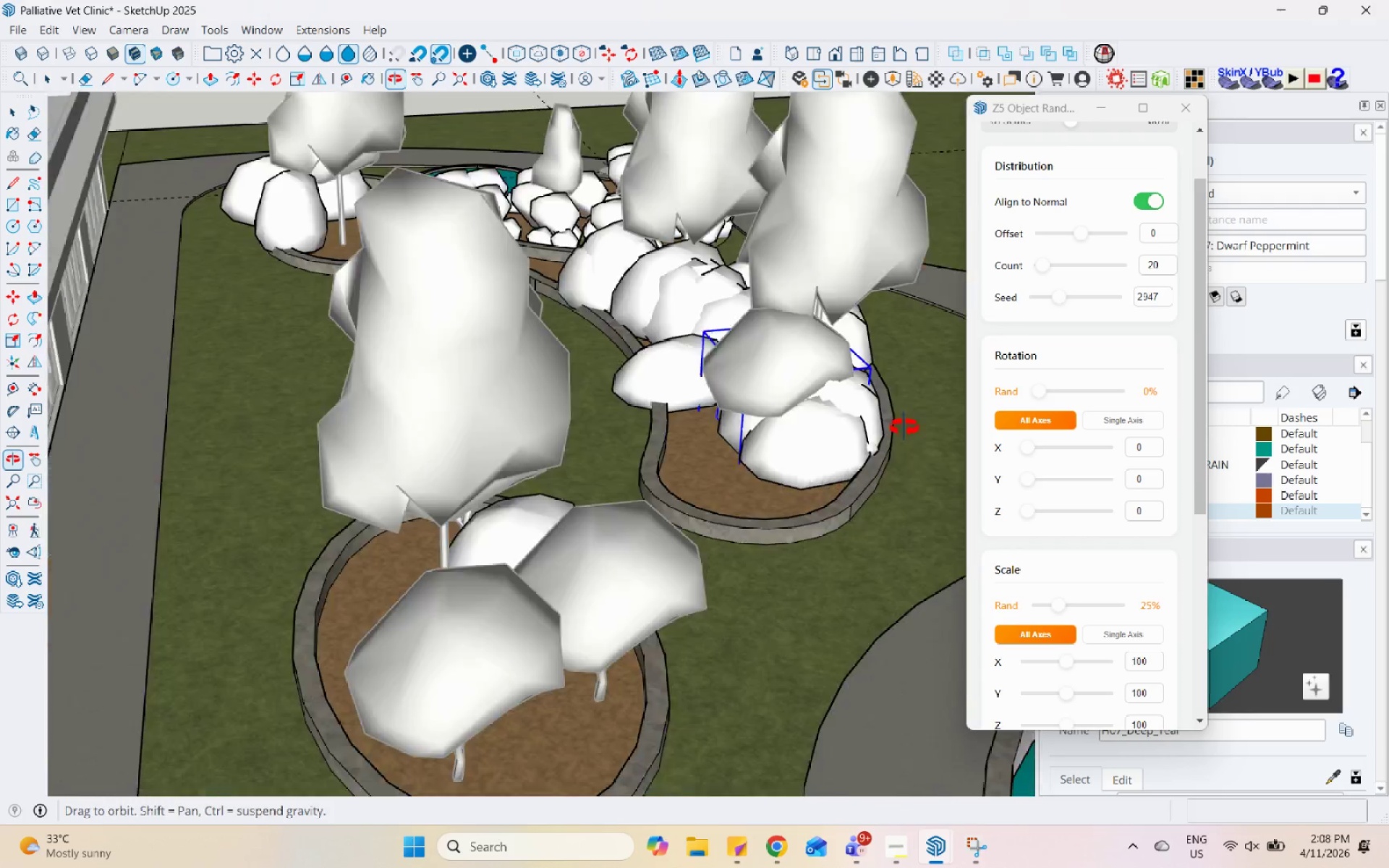 
scroll: coordinate [871, 382], scroll_direction: up, amount: 6.0
 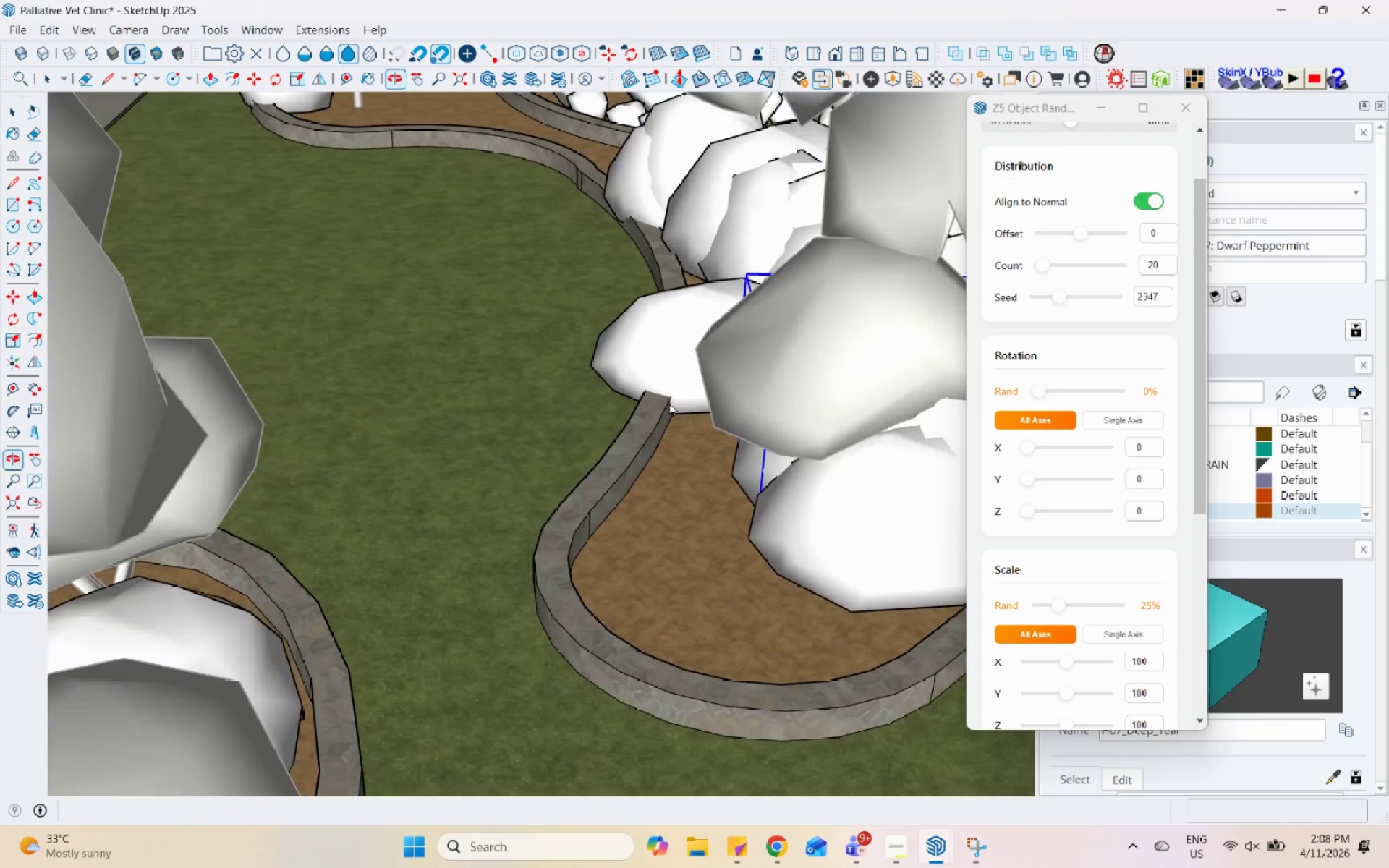 
key(Space)
 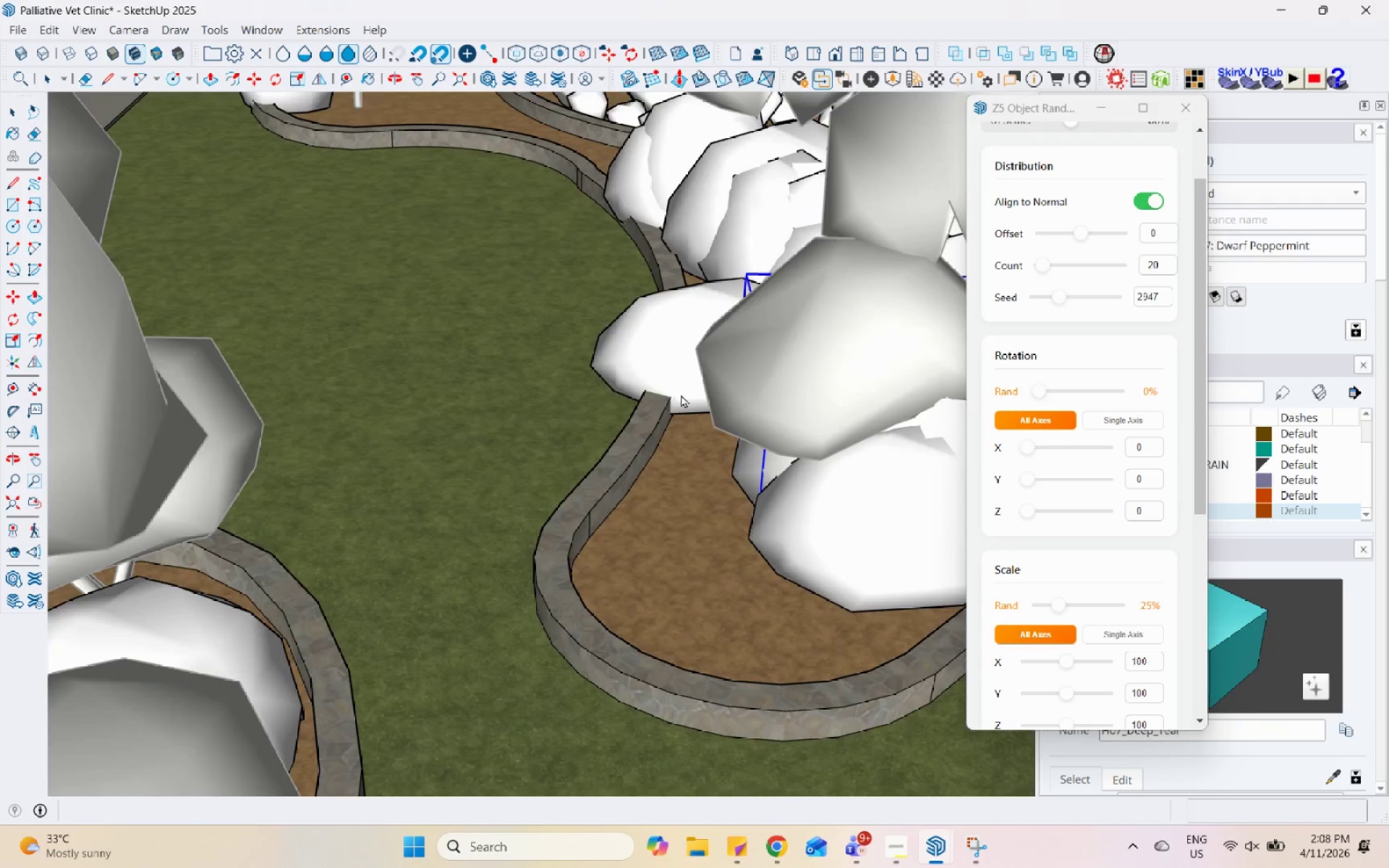 
key(Escape)
 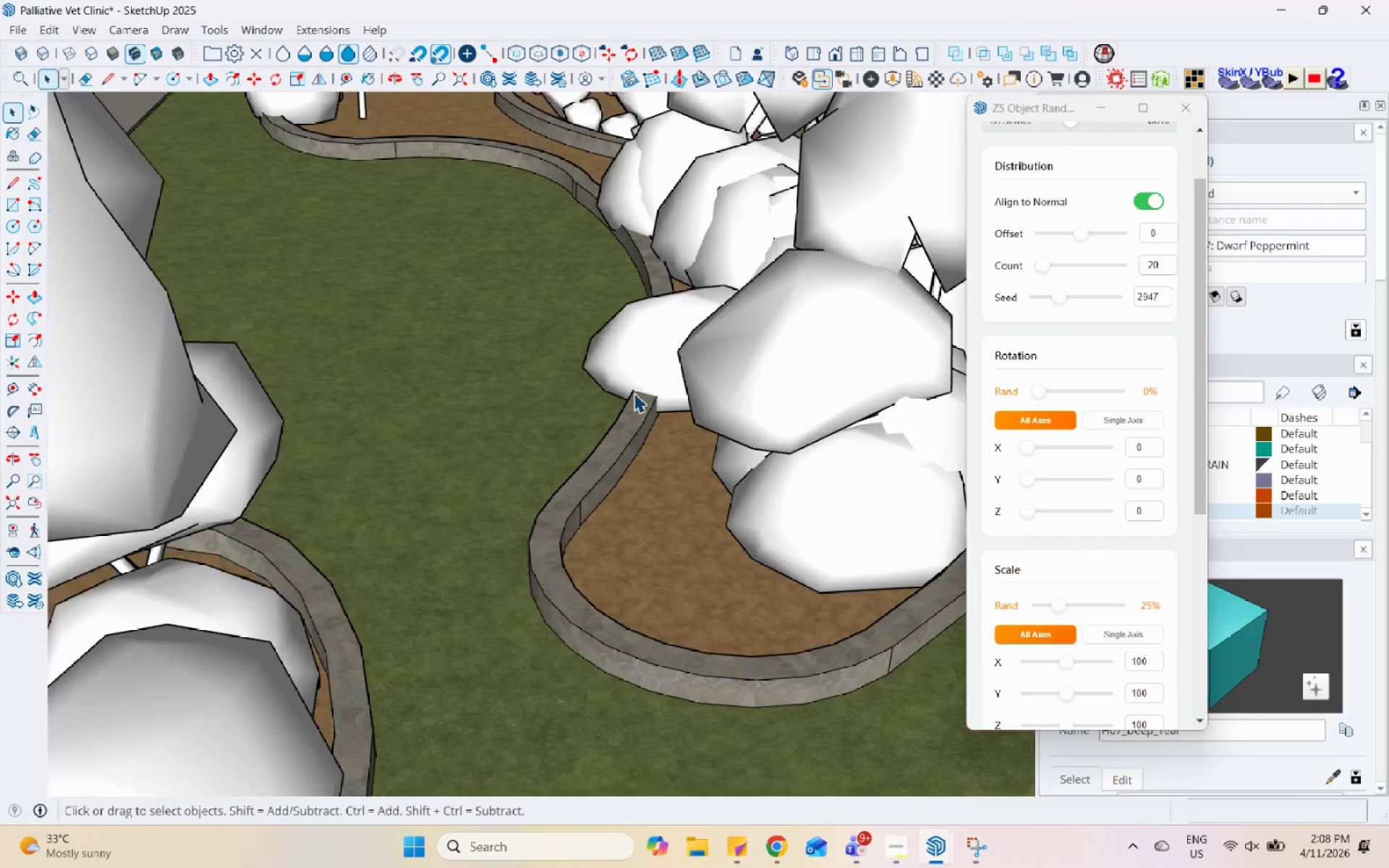 
key(Escape)
 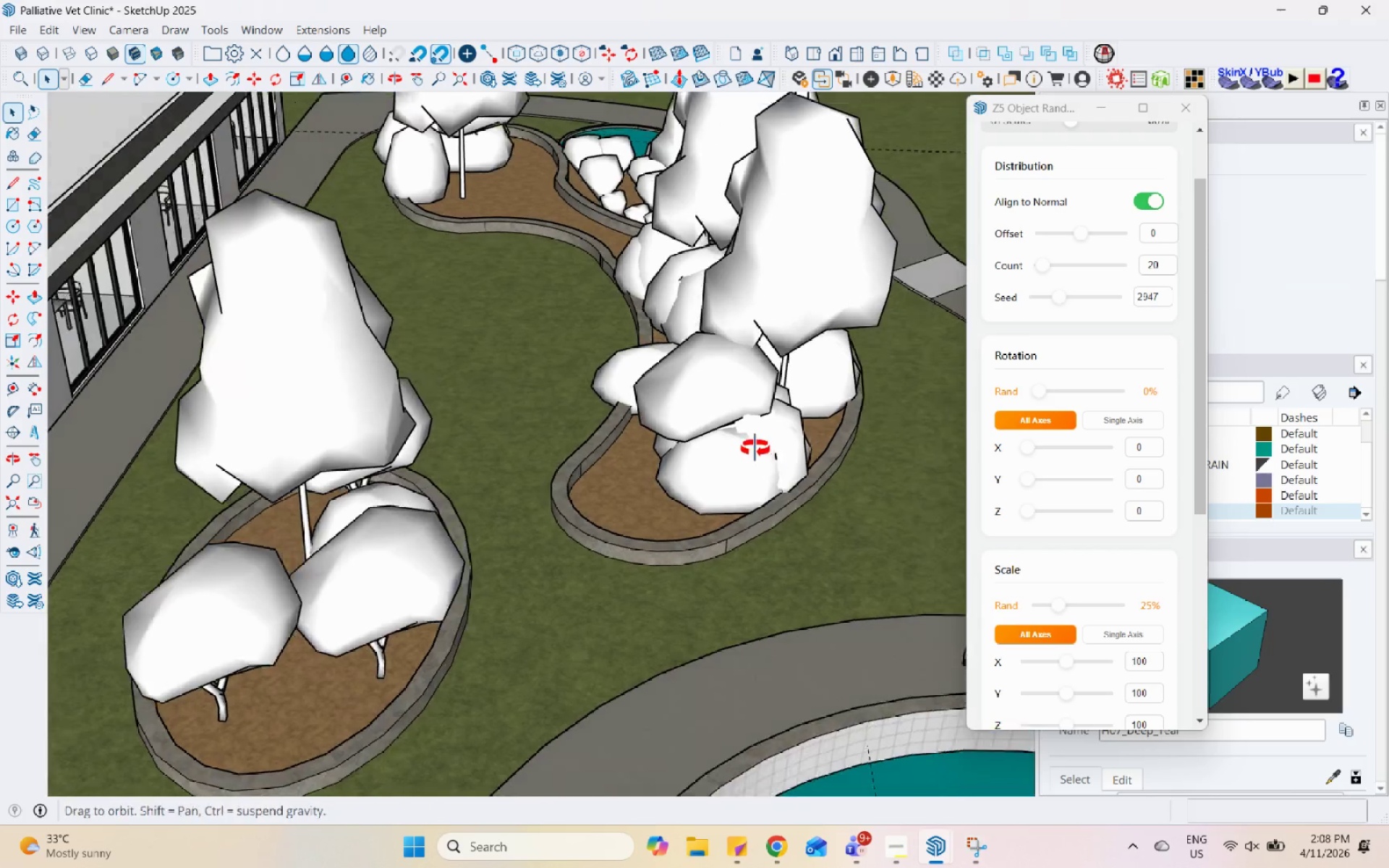 
left_click([729, 480])
 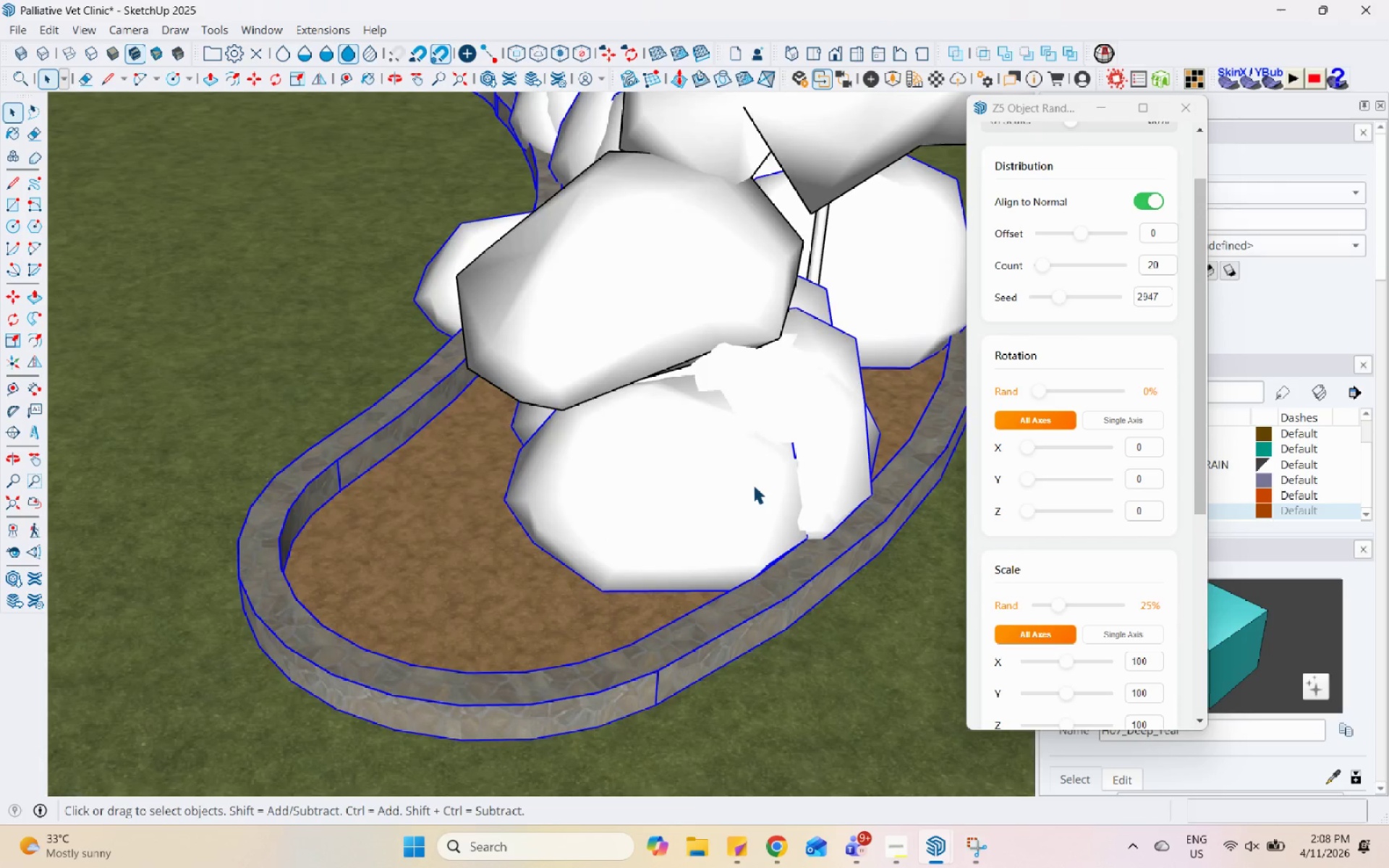 
double_click([753, 485])
 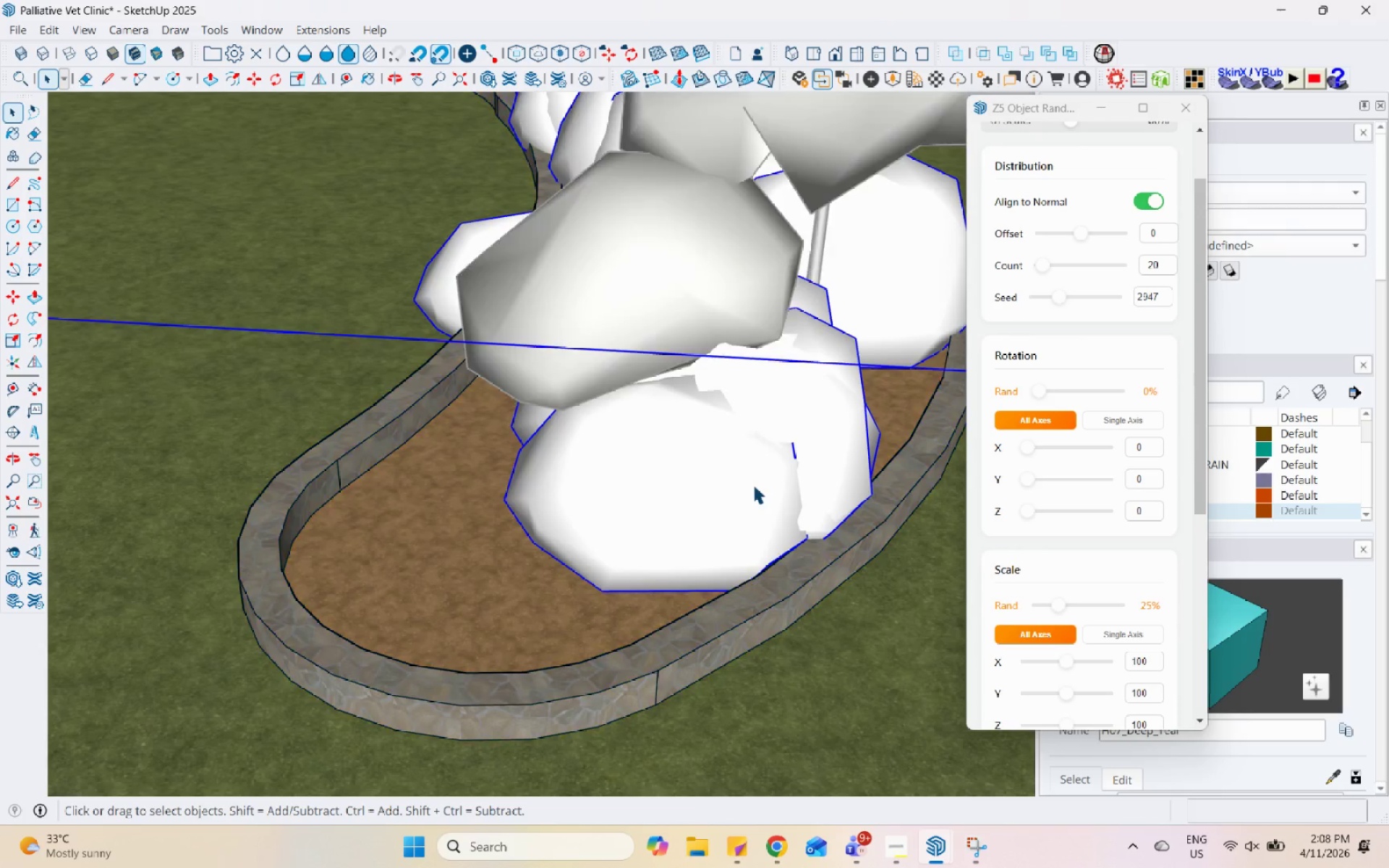 
scroll: coordinate [755, 485], scroll_direction: up, amount: 2.0
 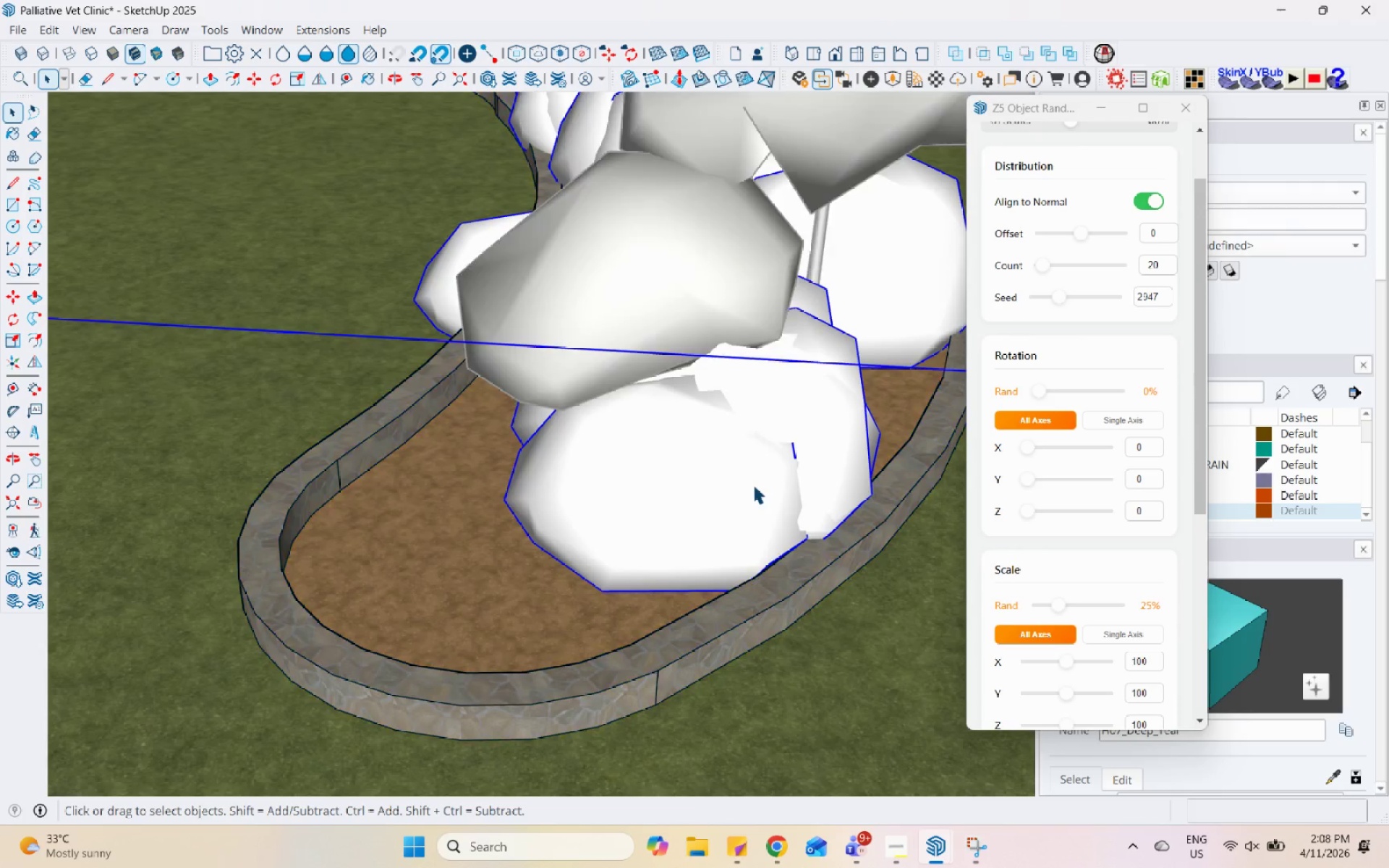 
triple_click([753, 485])
 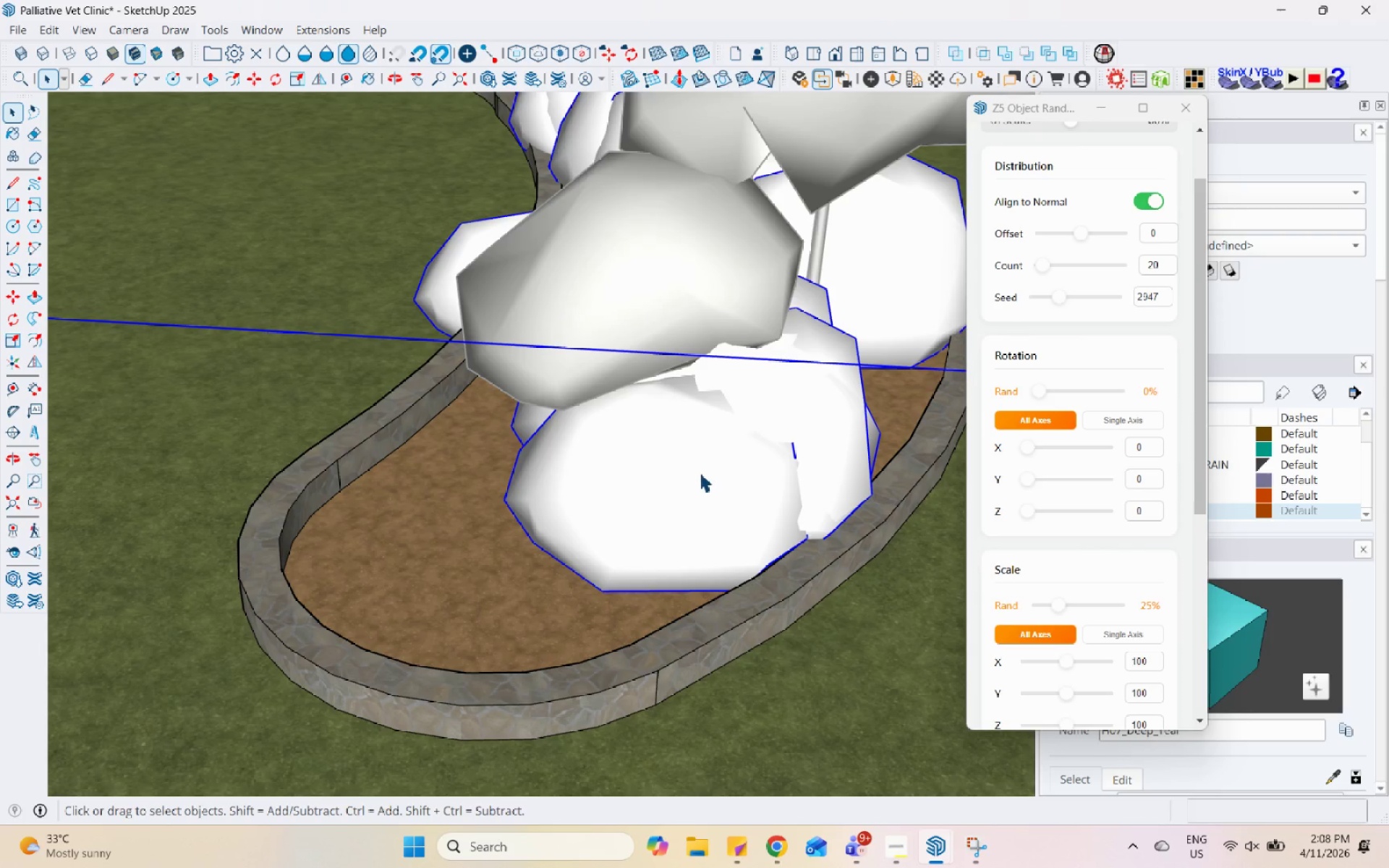 
double_click([700, 472])
 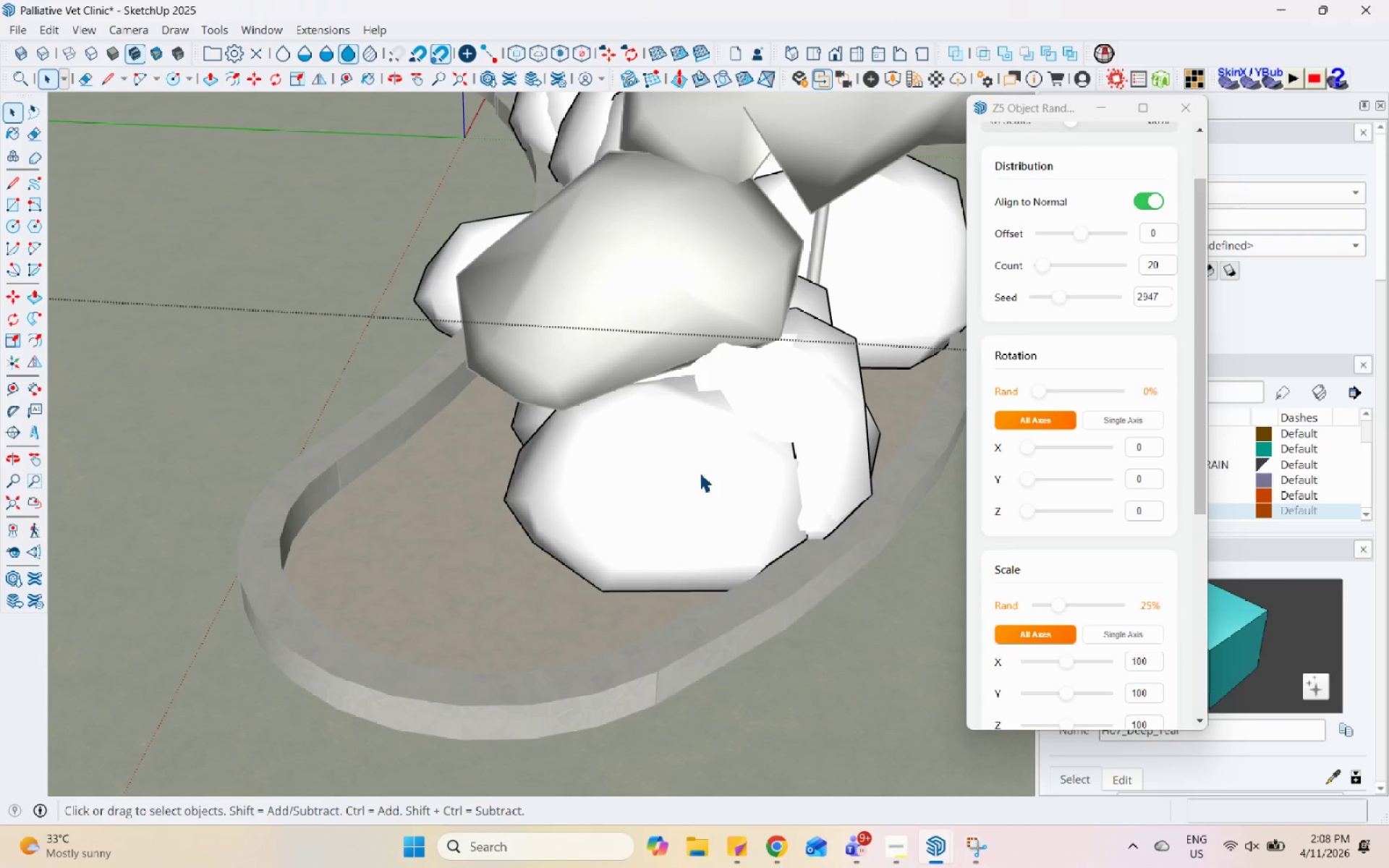 
triple_click([700, 472])
 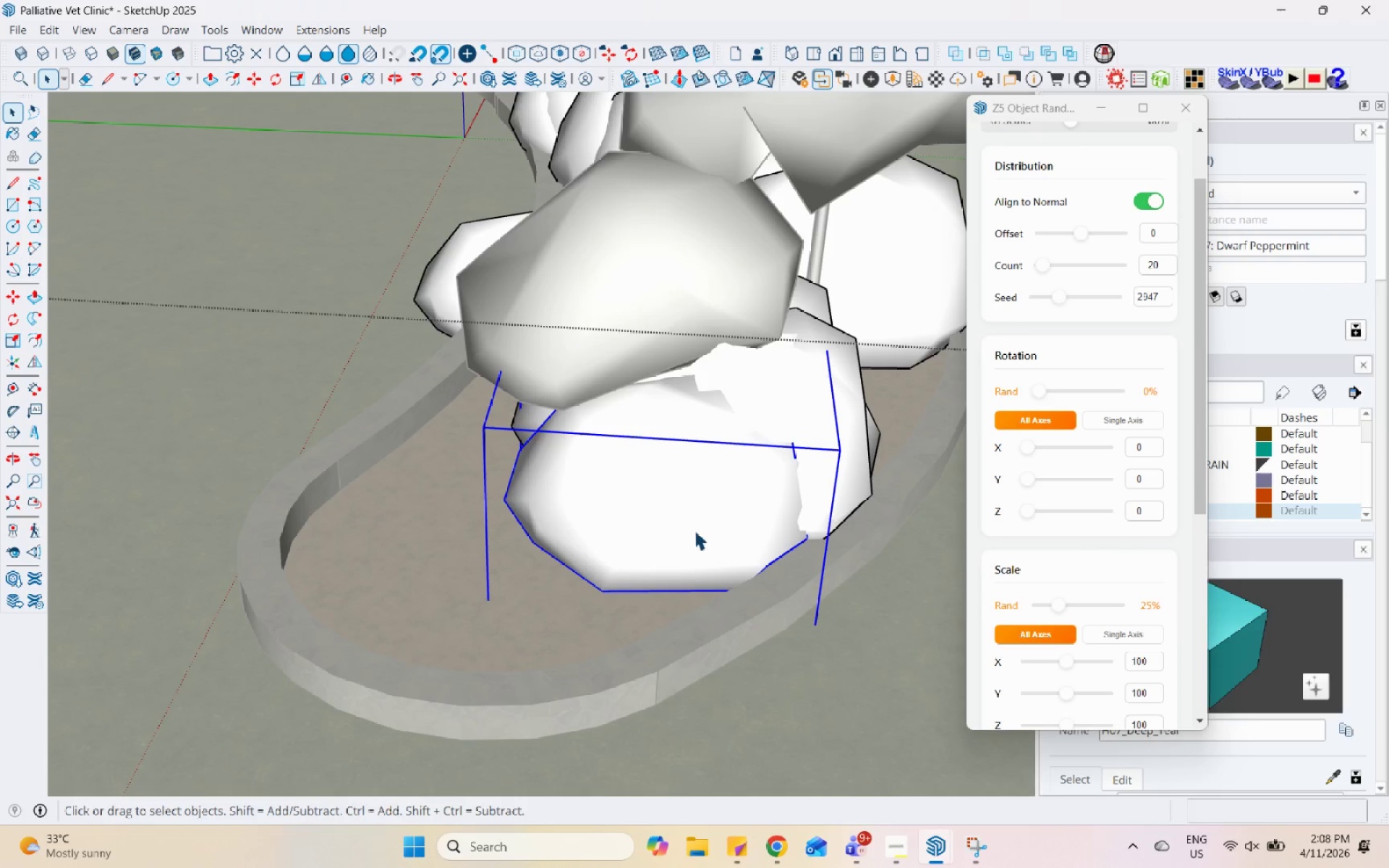 
key(M)
 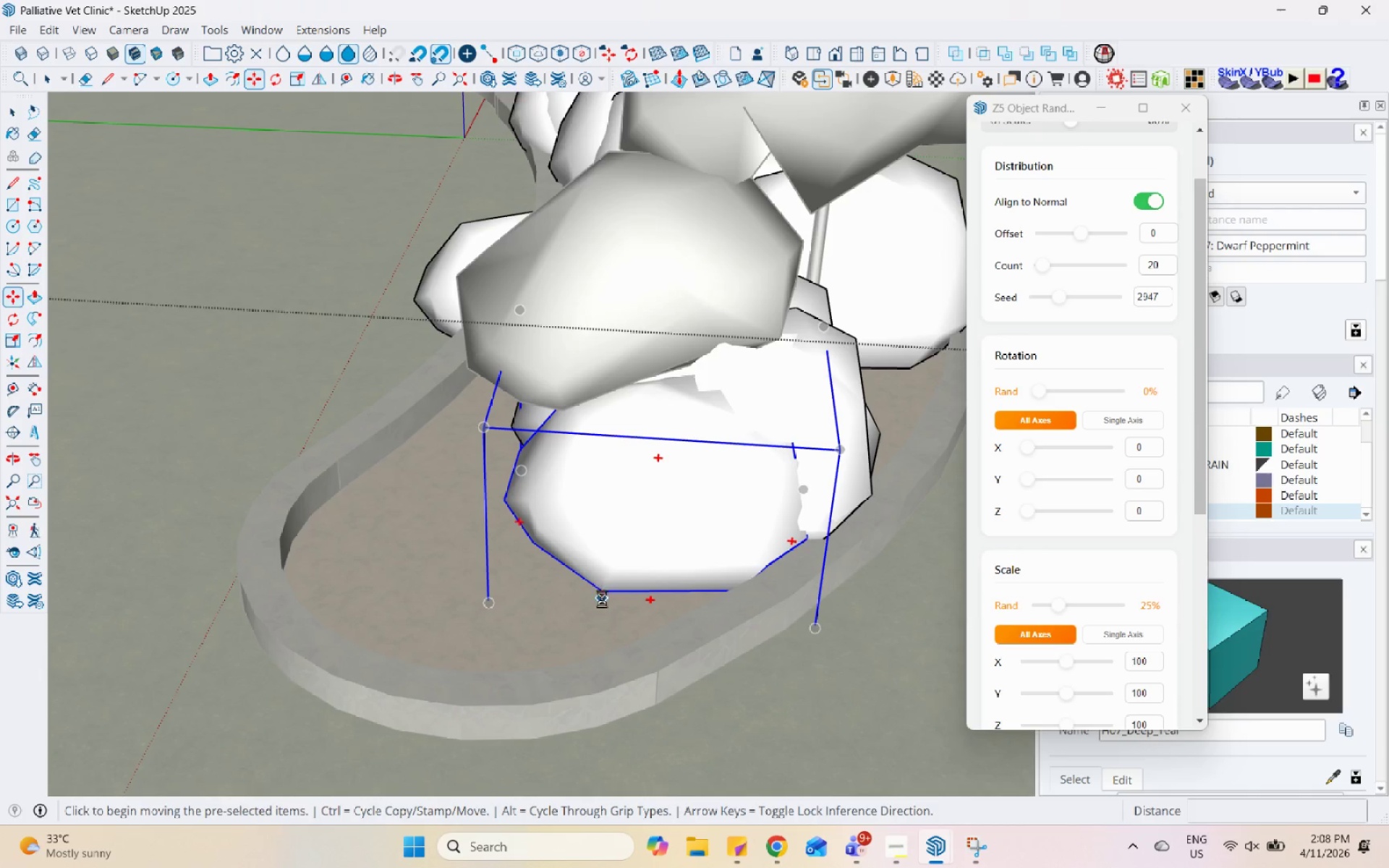 
left_click([601, 593])
 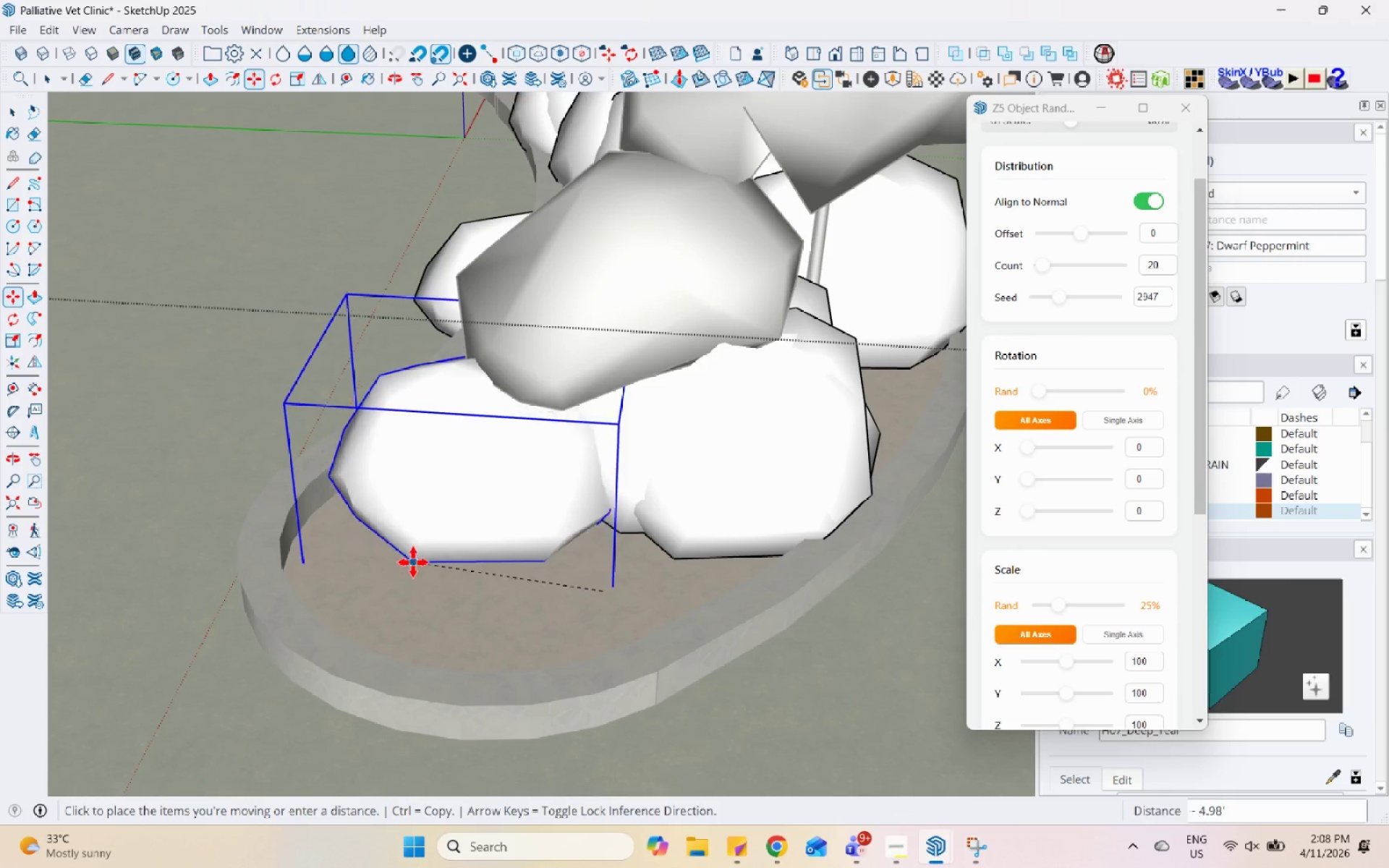 
left_click([421, 583])
 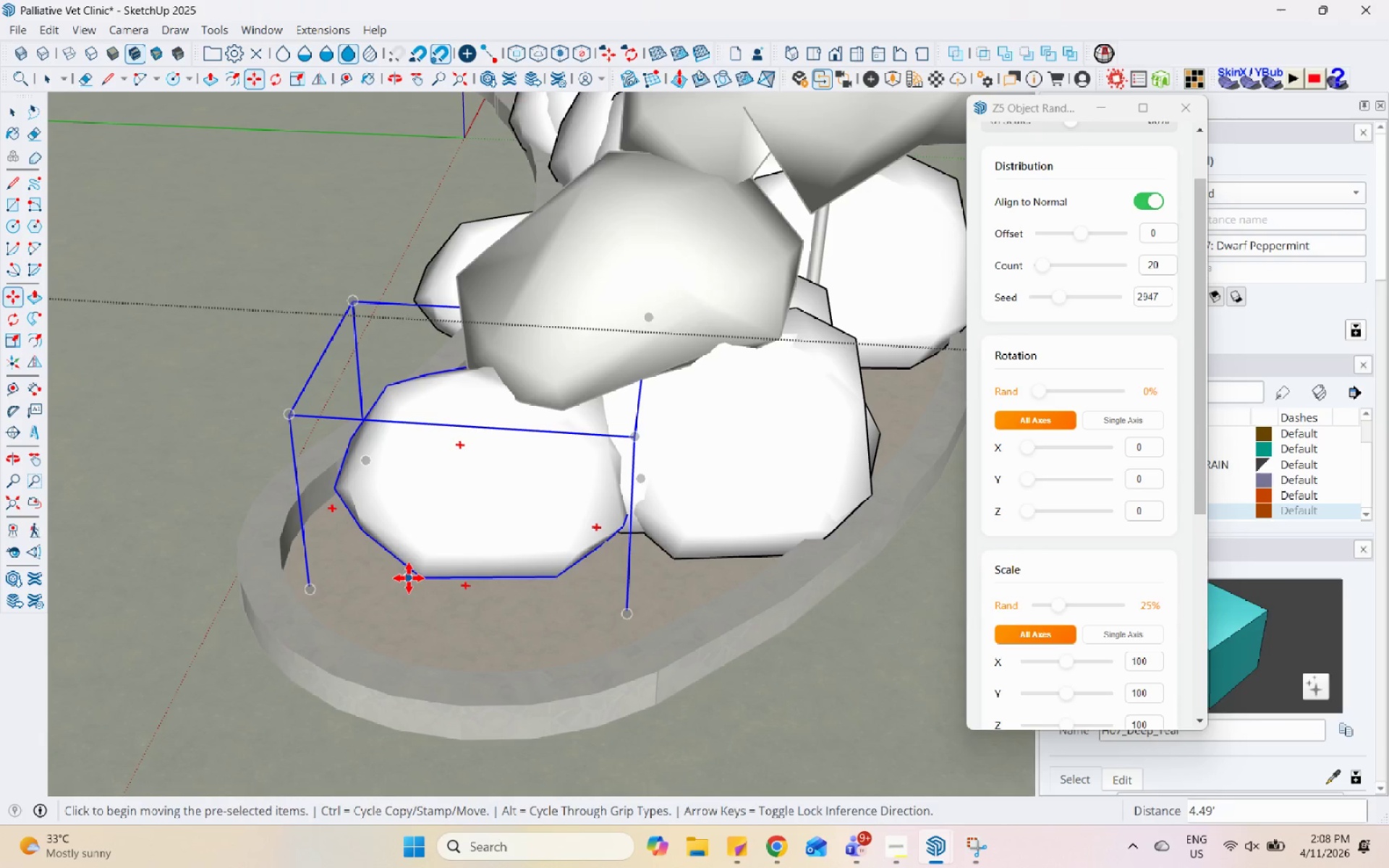 
key(Control+ControlLeft)
 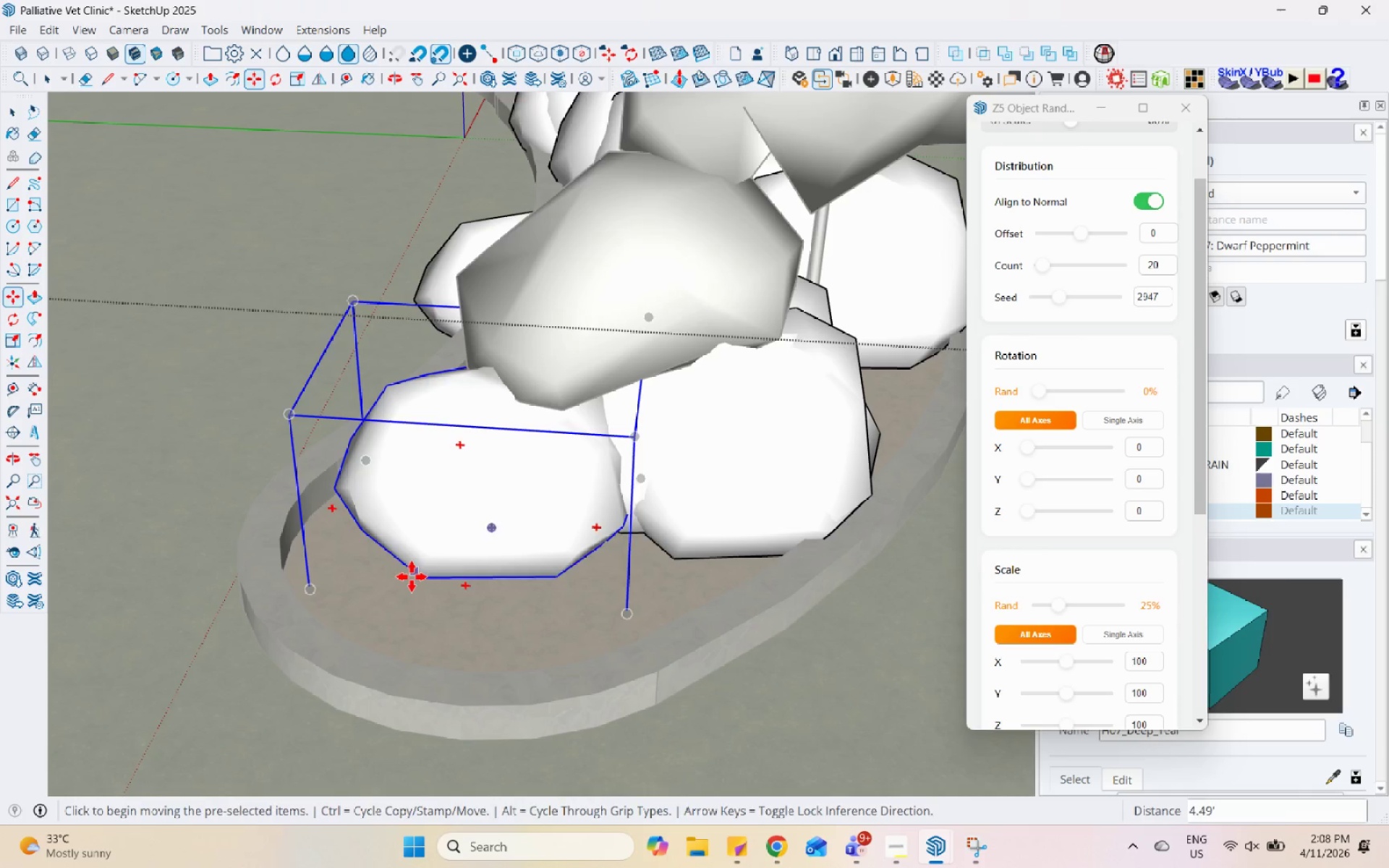 
left_click([412, 576])
 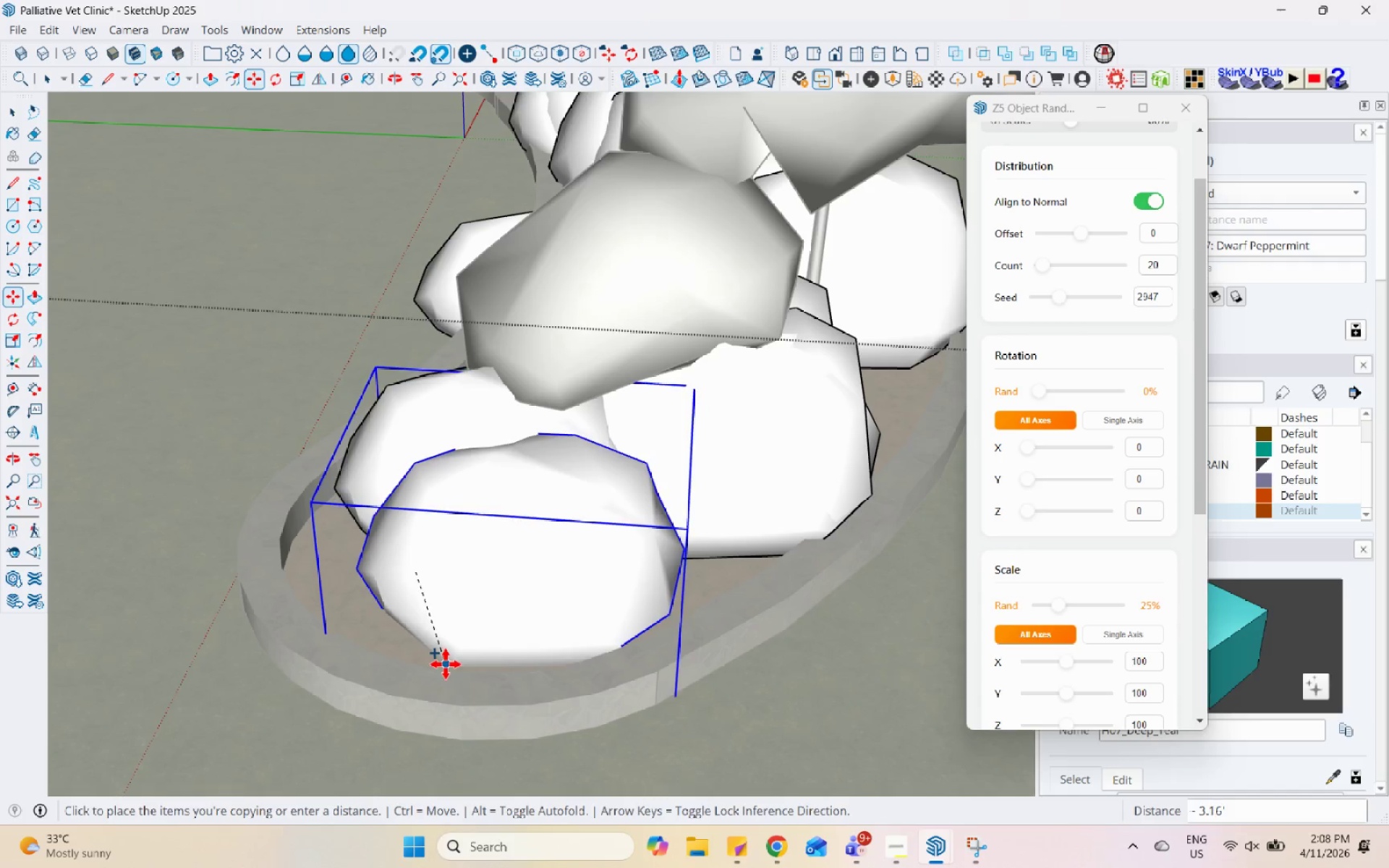 
key(Space)
 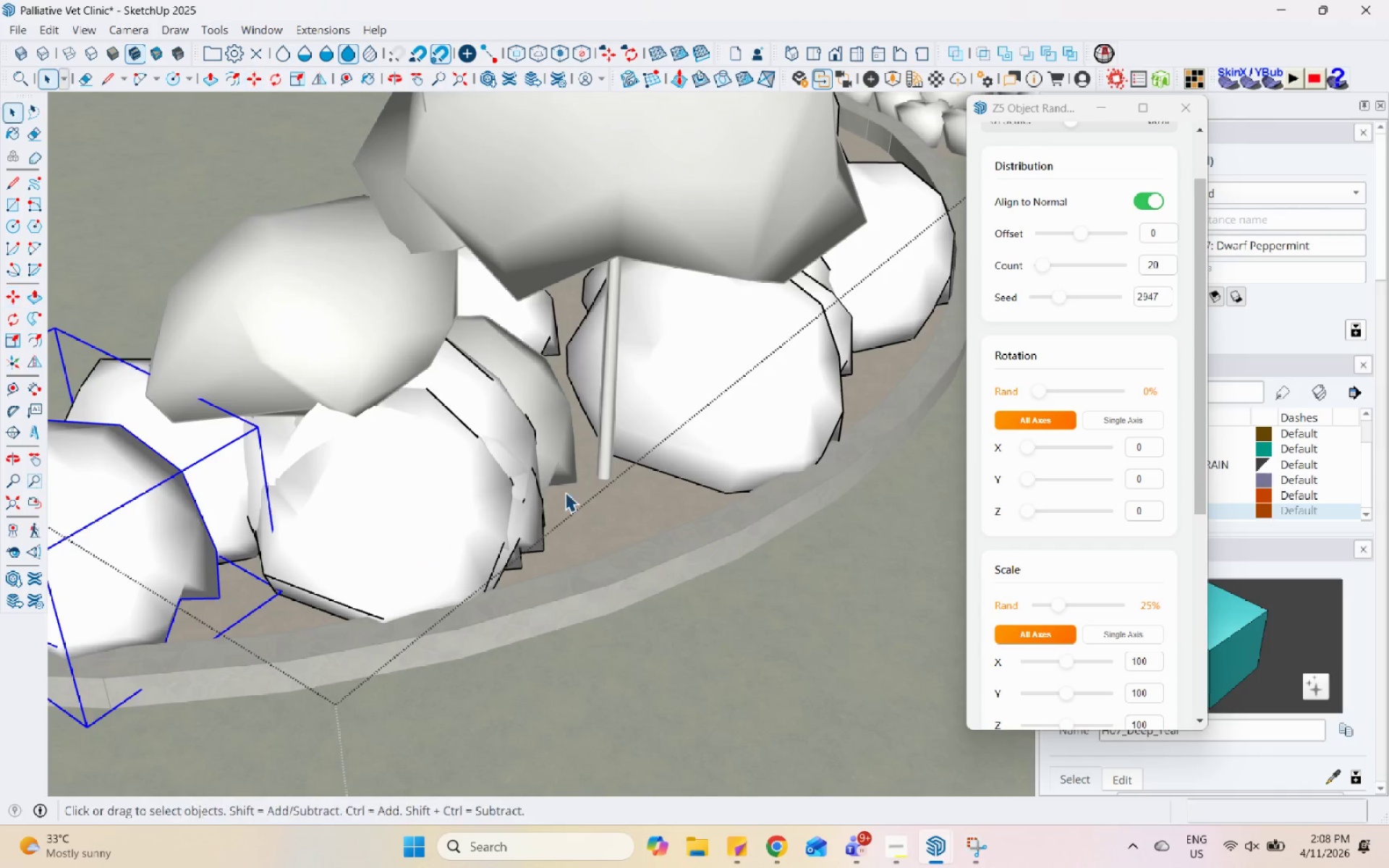 
left_click([565, 492])
 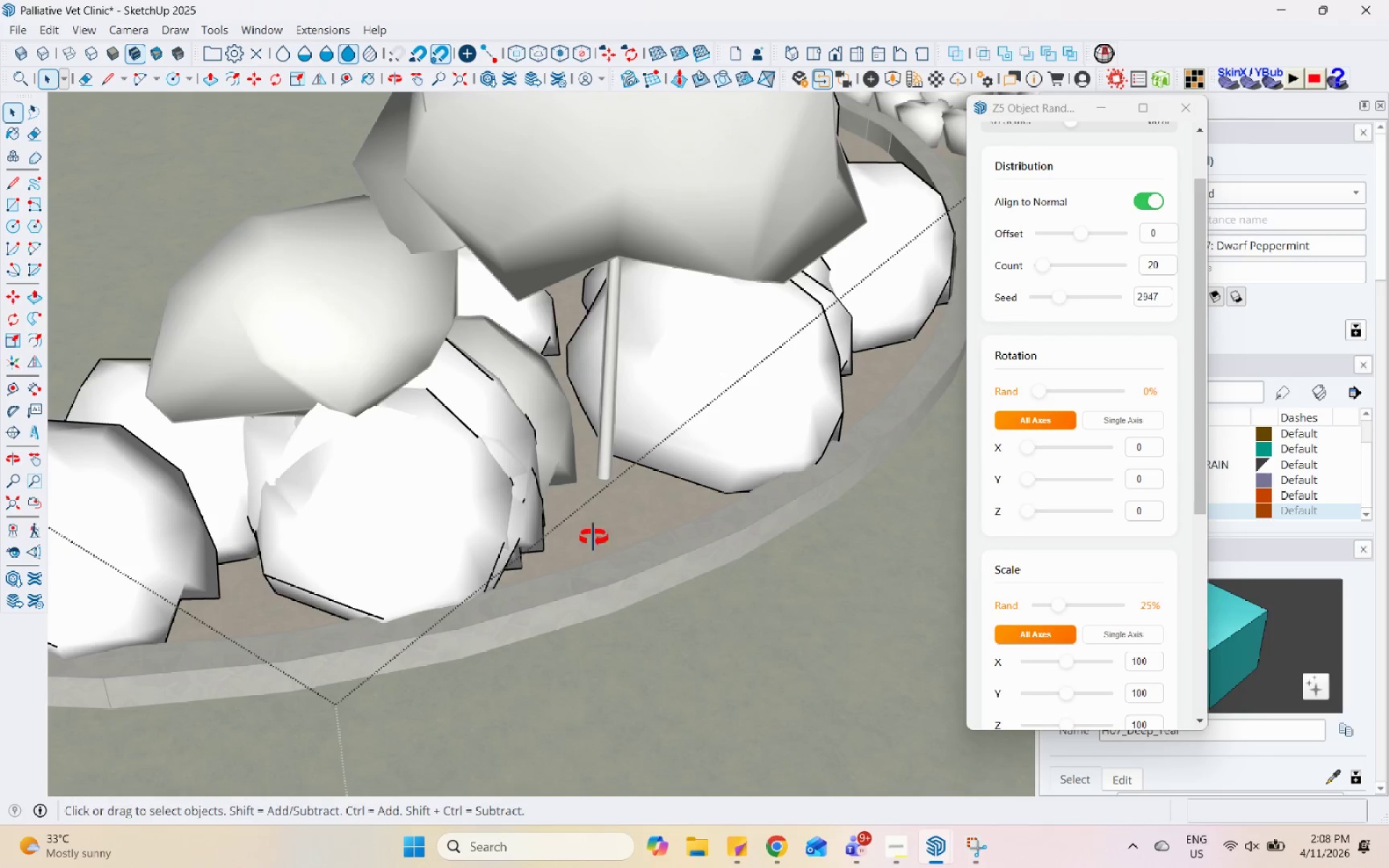 
scroll: coordinate [430, 545], scroll_direction: down, amount: 1.0
 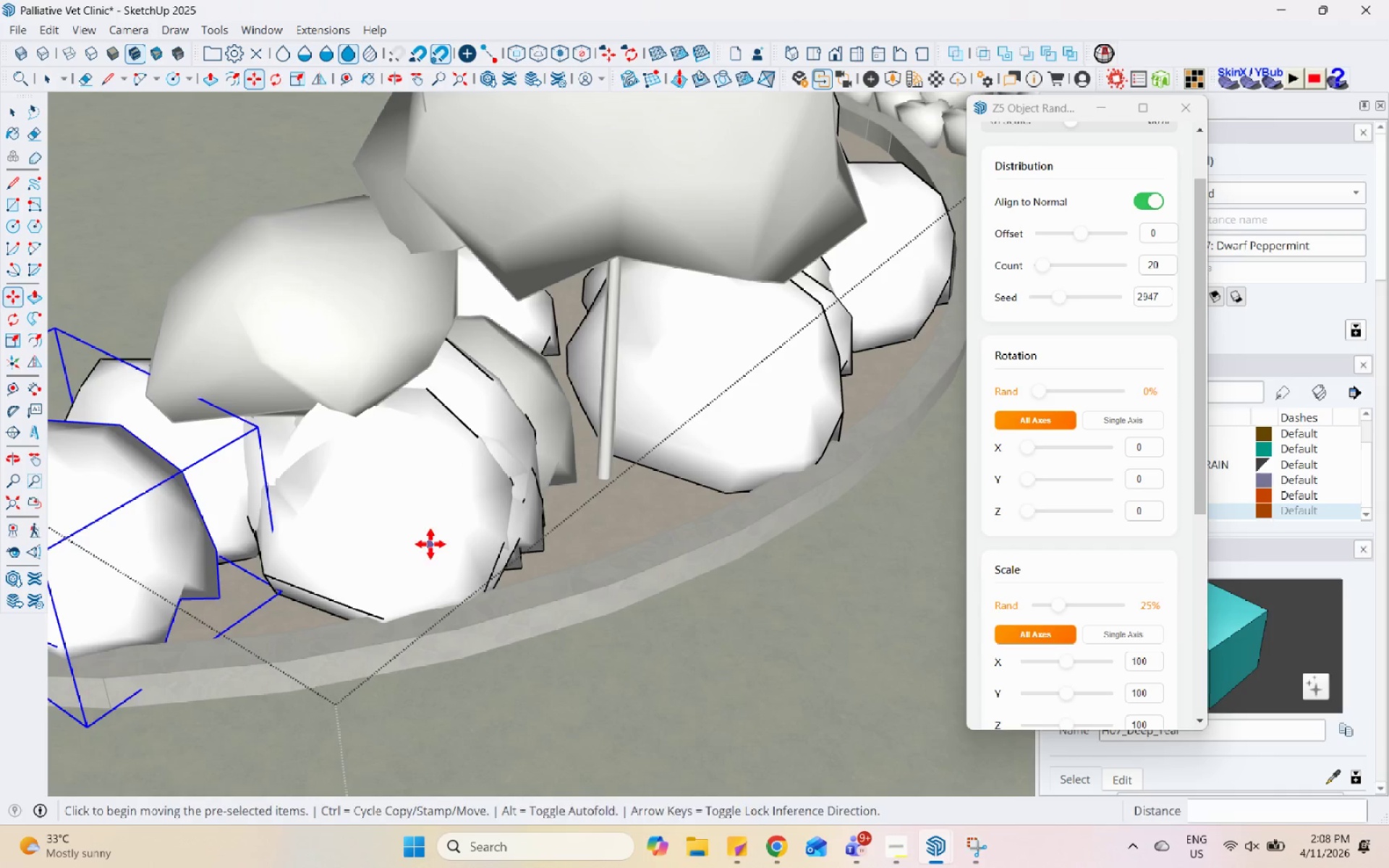 
left_click([442, 516])
 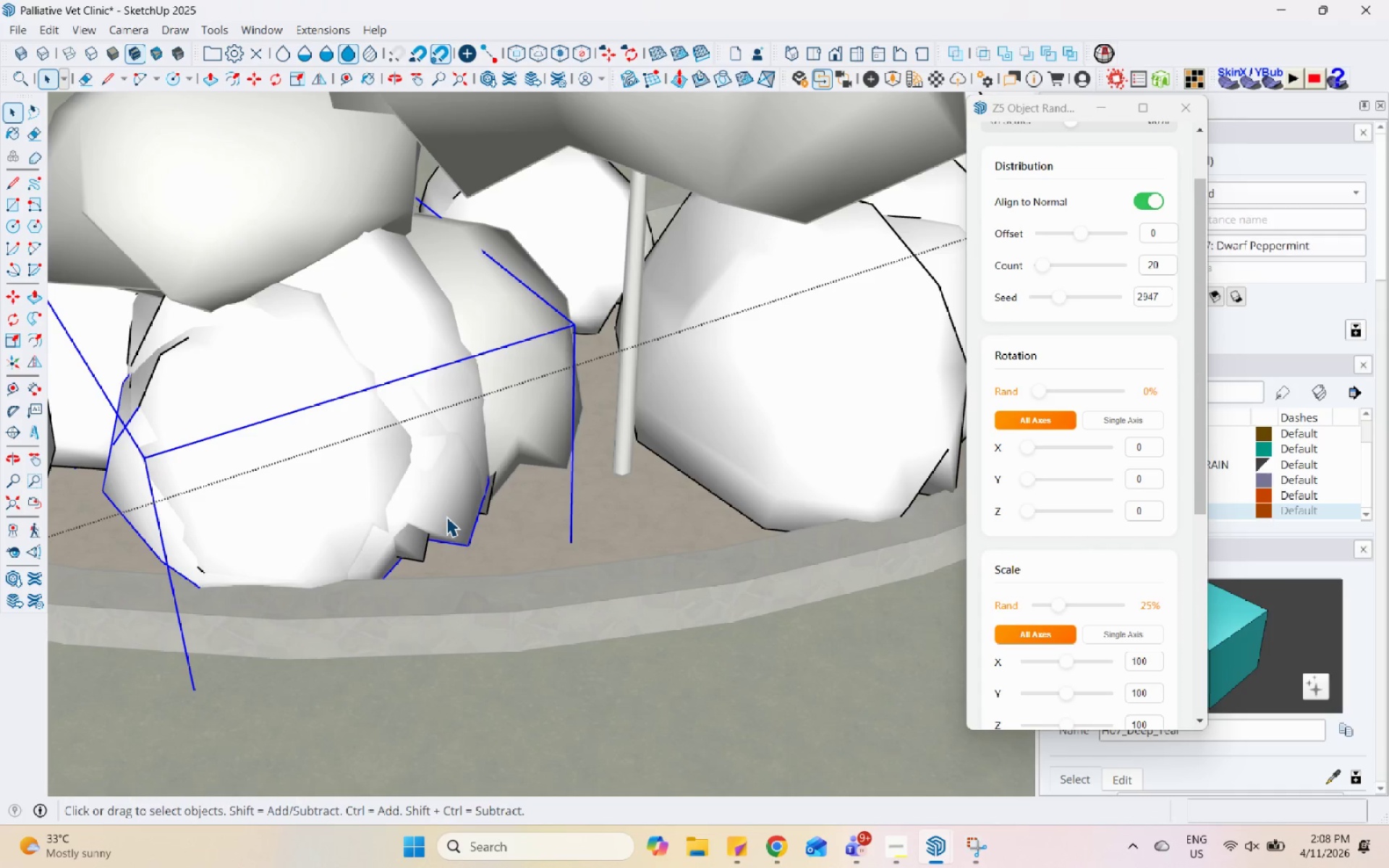 
scroll: coordinate [429, 544], scroll_direction: up, amount: 3.0
 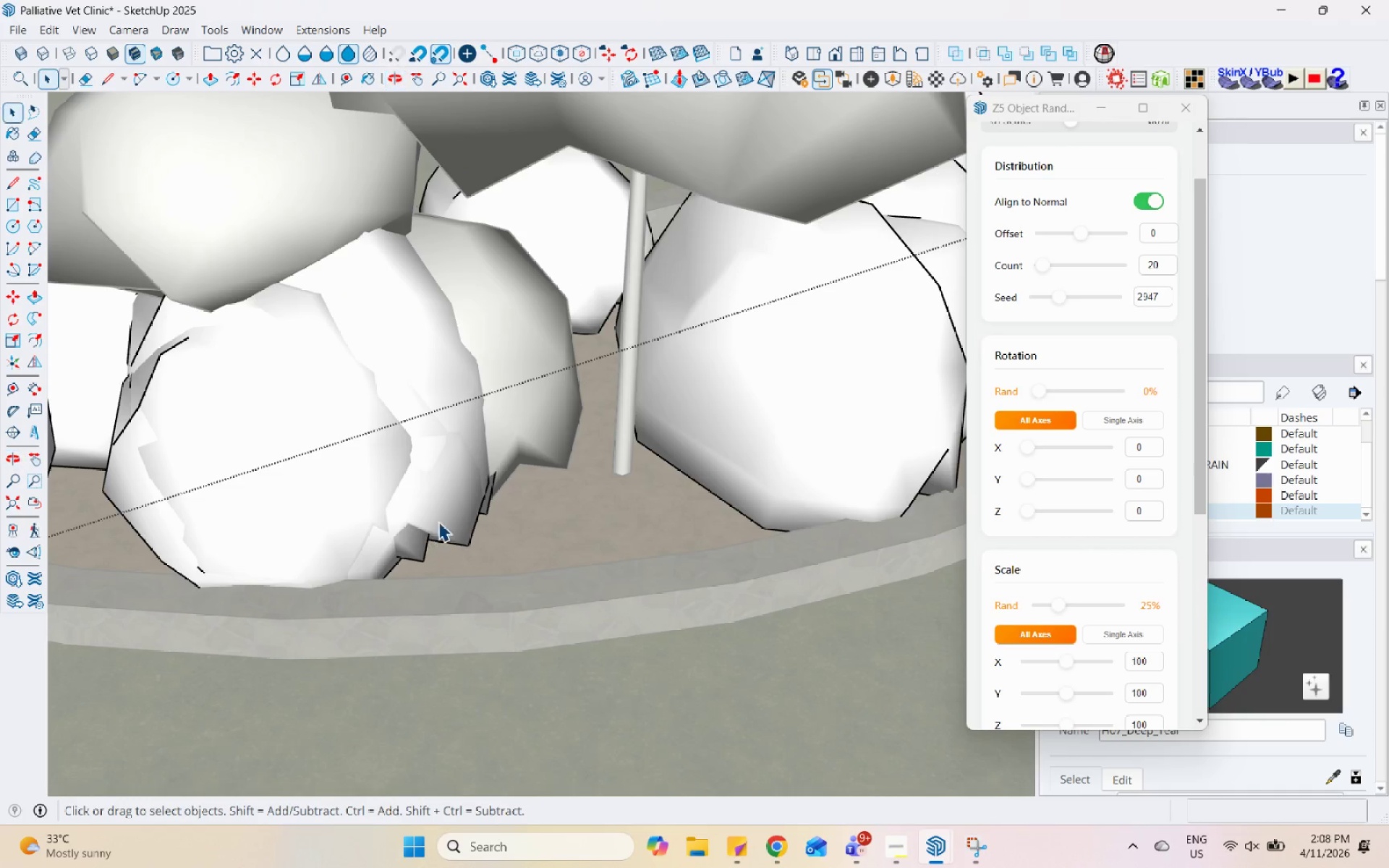 
key(M)
 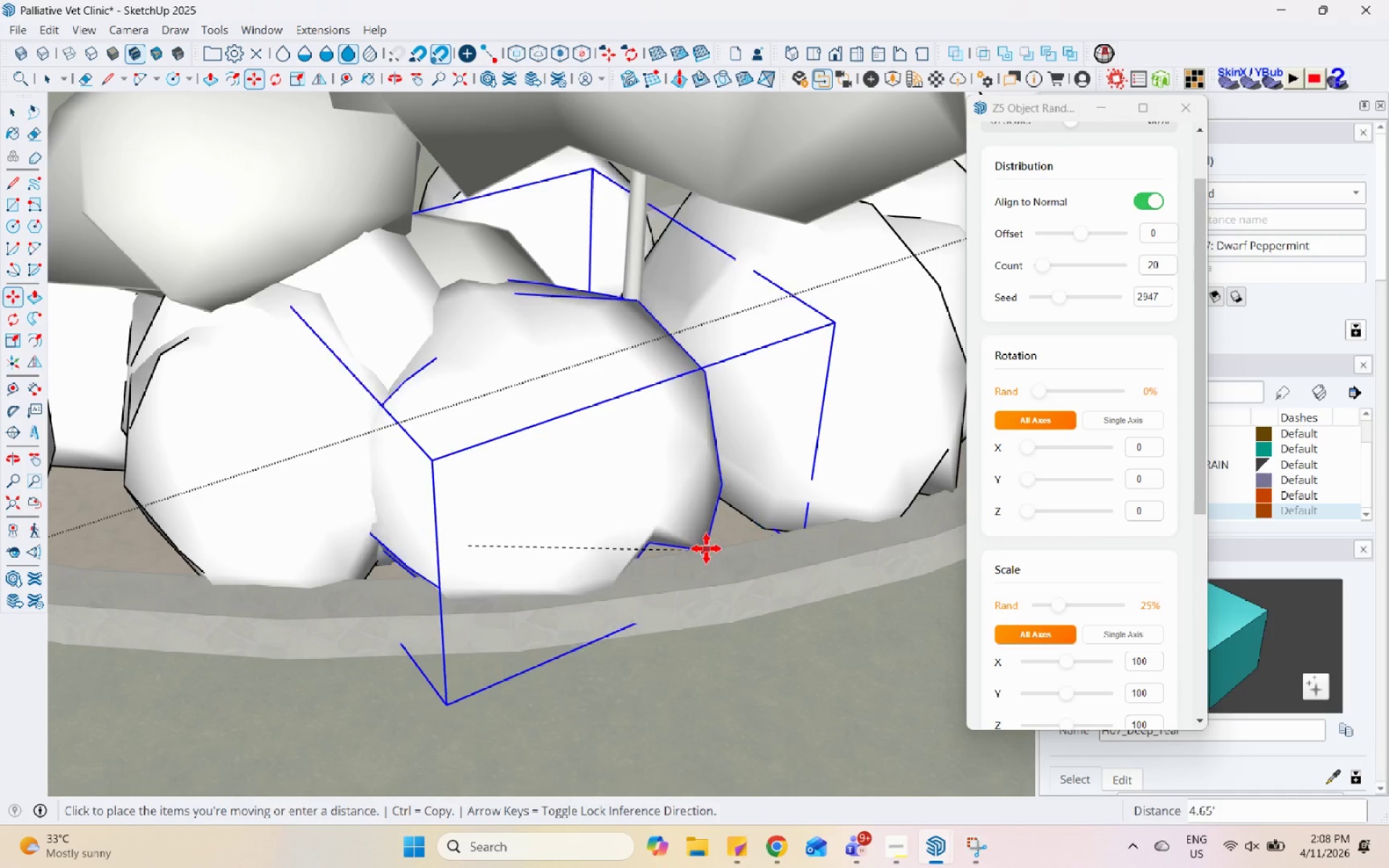 
left_click([724, 529])
 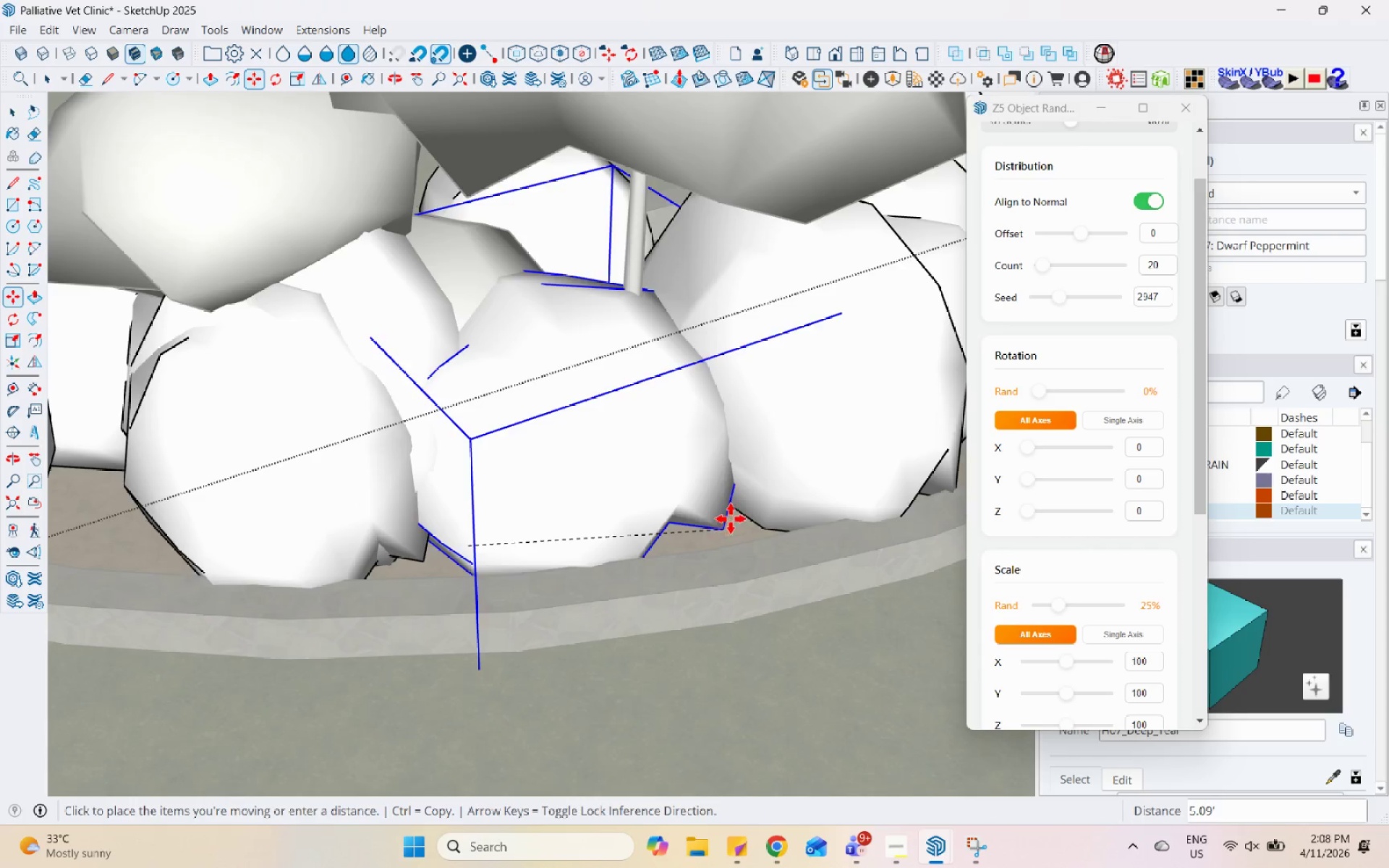 
scroll: coordinate [733, 521], scroll_direction: down, amount: 11.0
 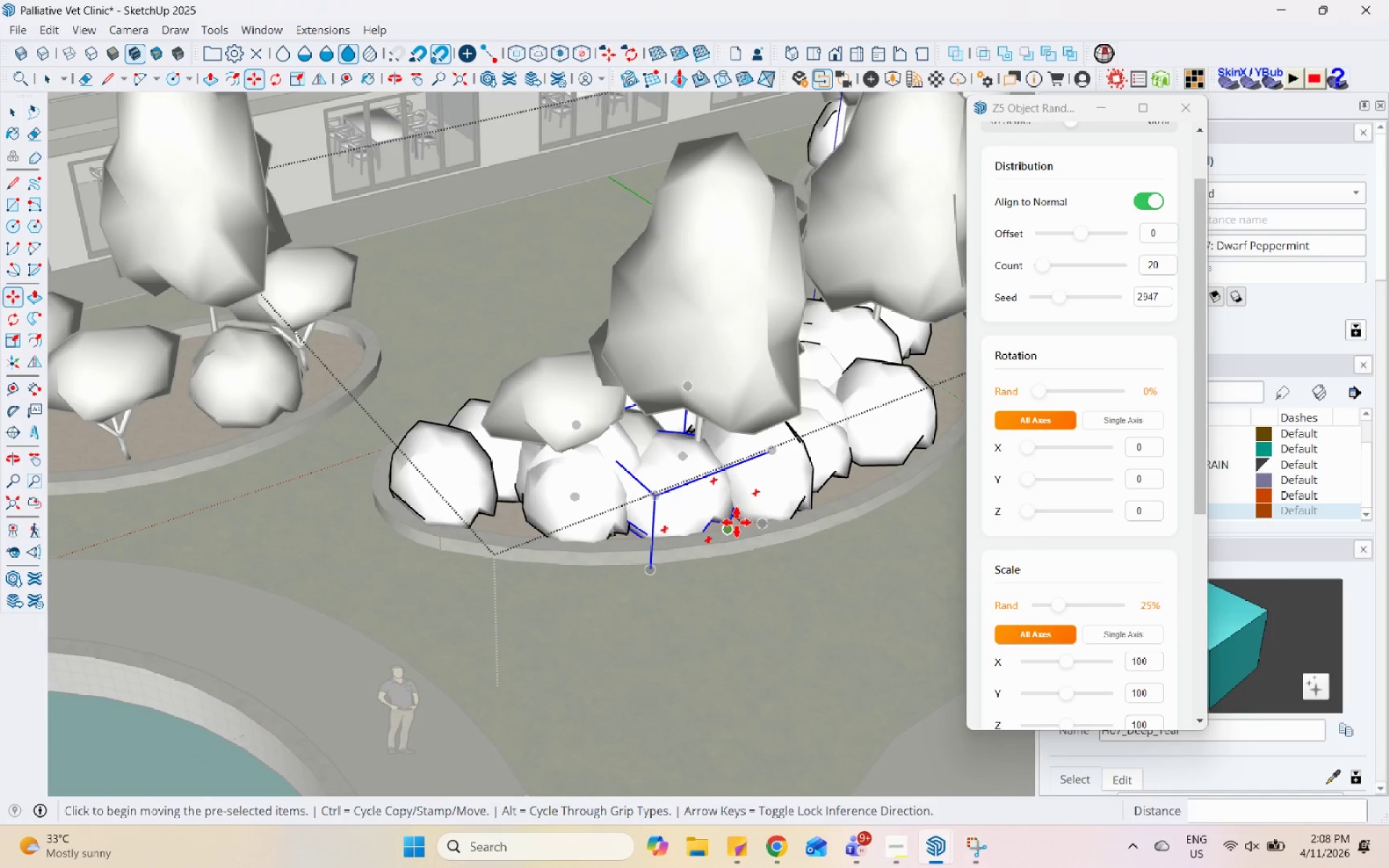 
wait(31.38)
 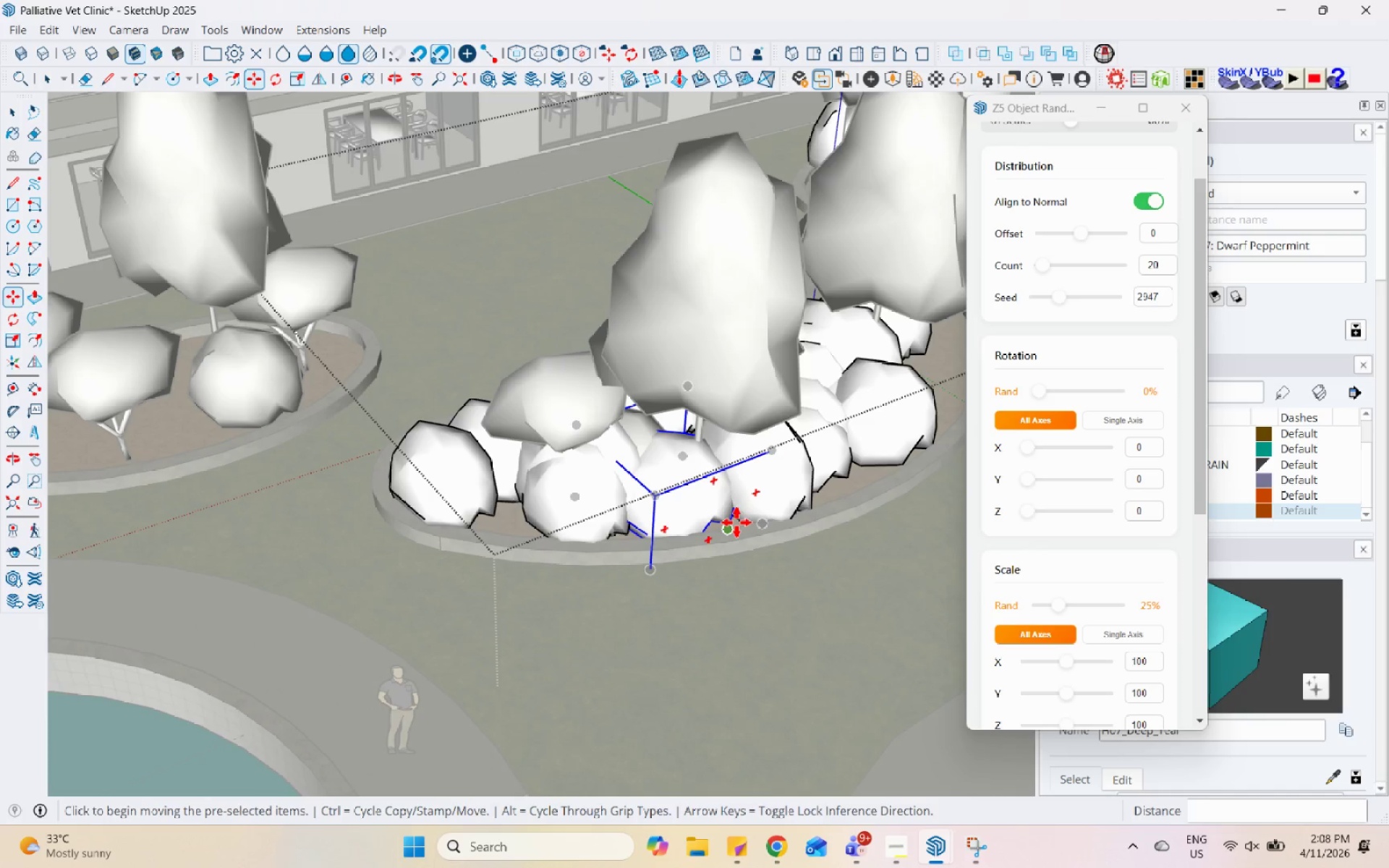 
scroll: coordinate [624, 437], scroll_direction: down, amount: 8.0
 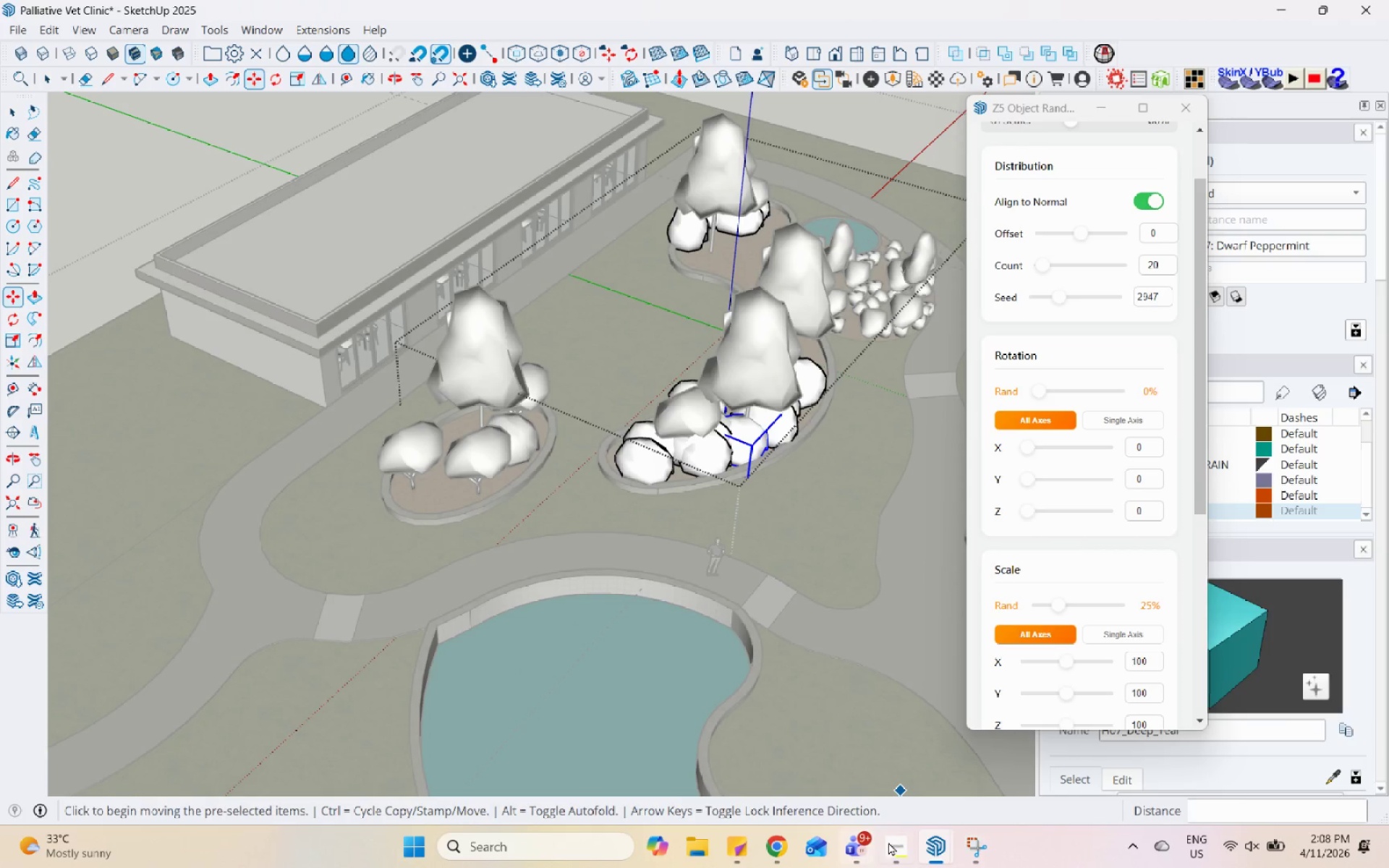 
left_click([908, 855])